 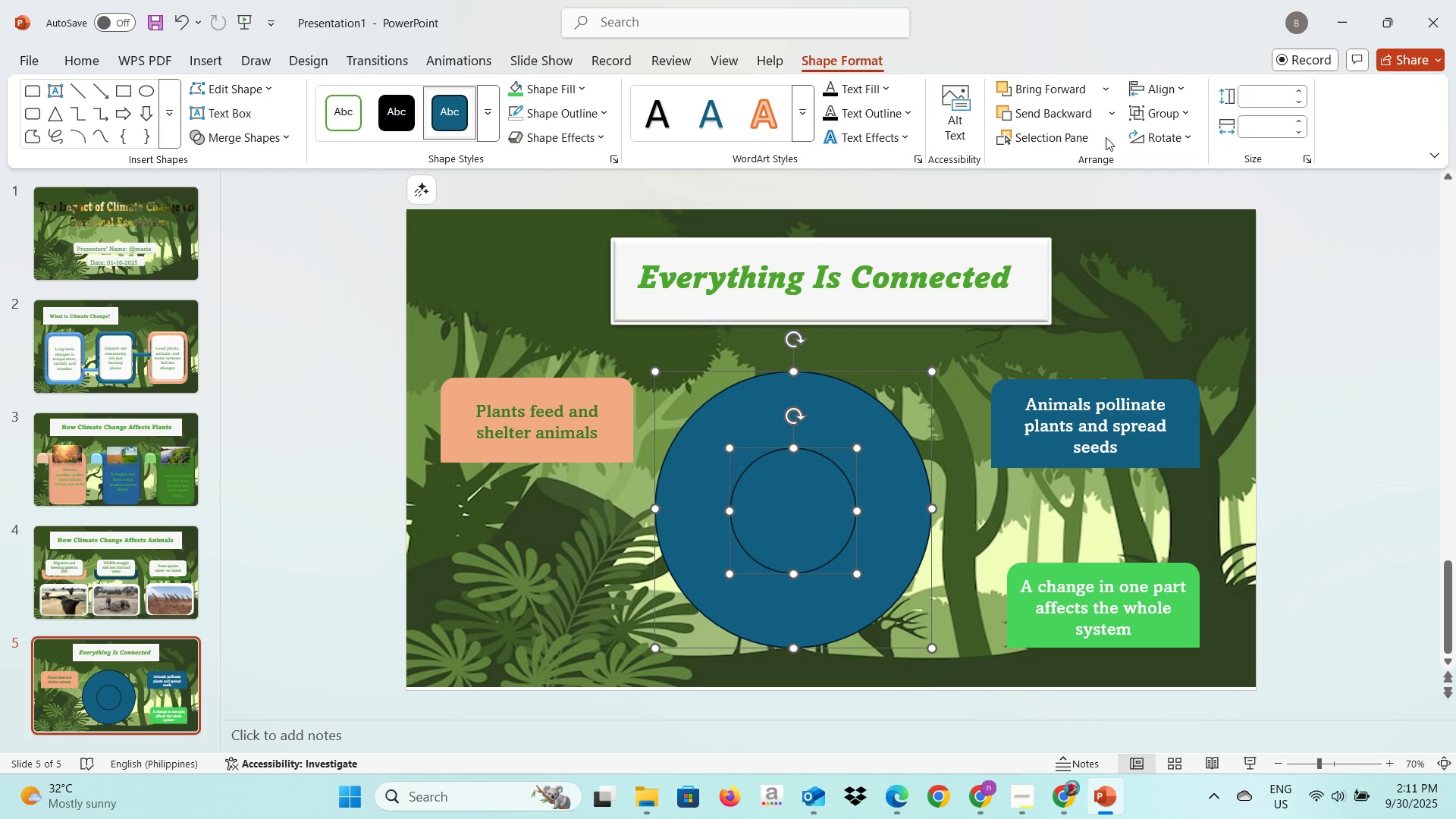 
left_click([1141, 92])
 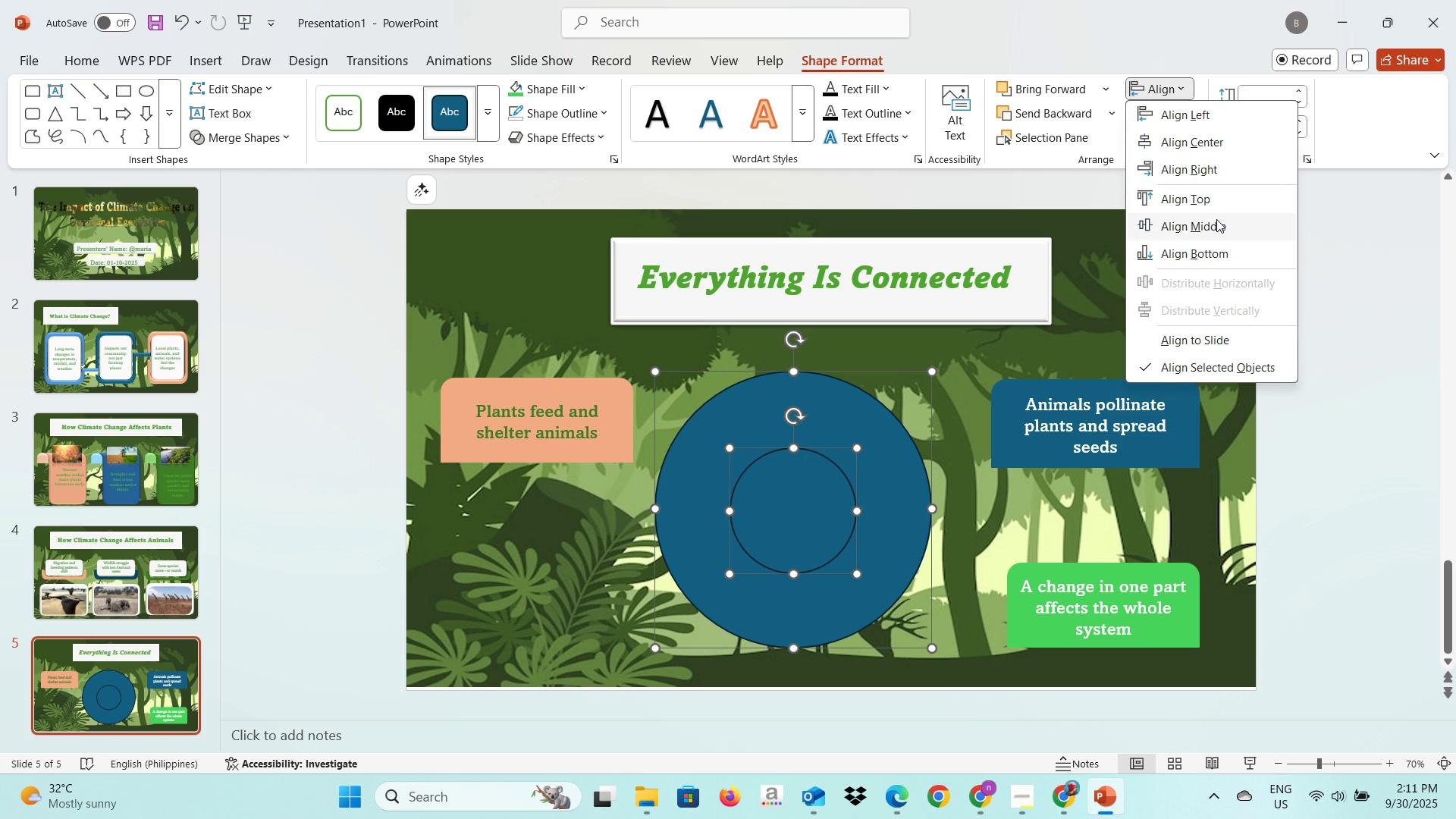 
left_click([1216, 224])
 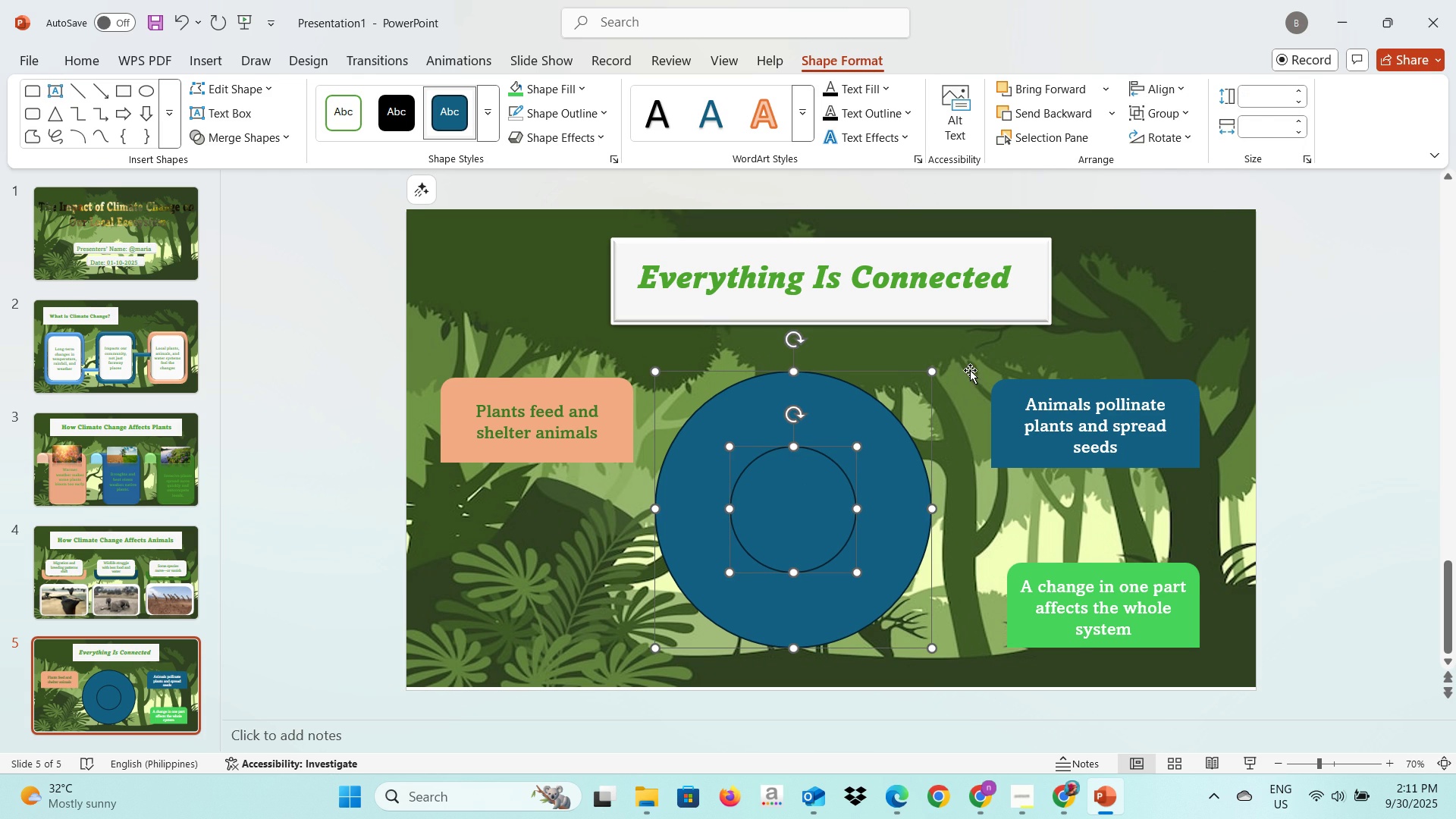 
left_click([969, 368])
 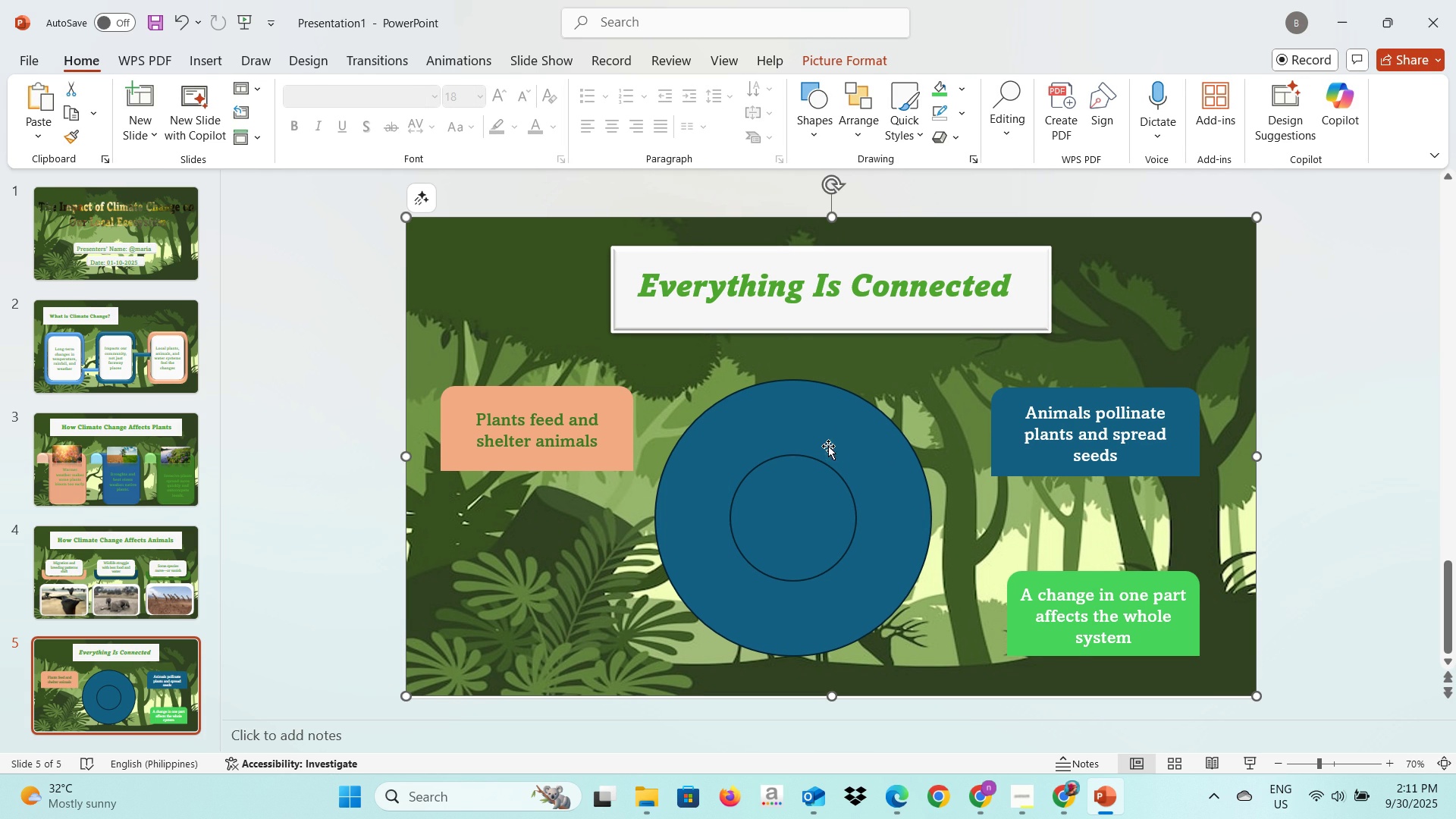 
wait(5.97)
 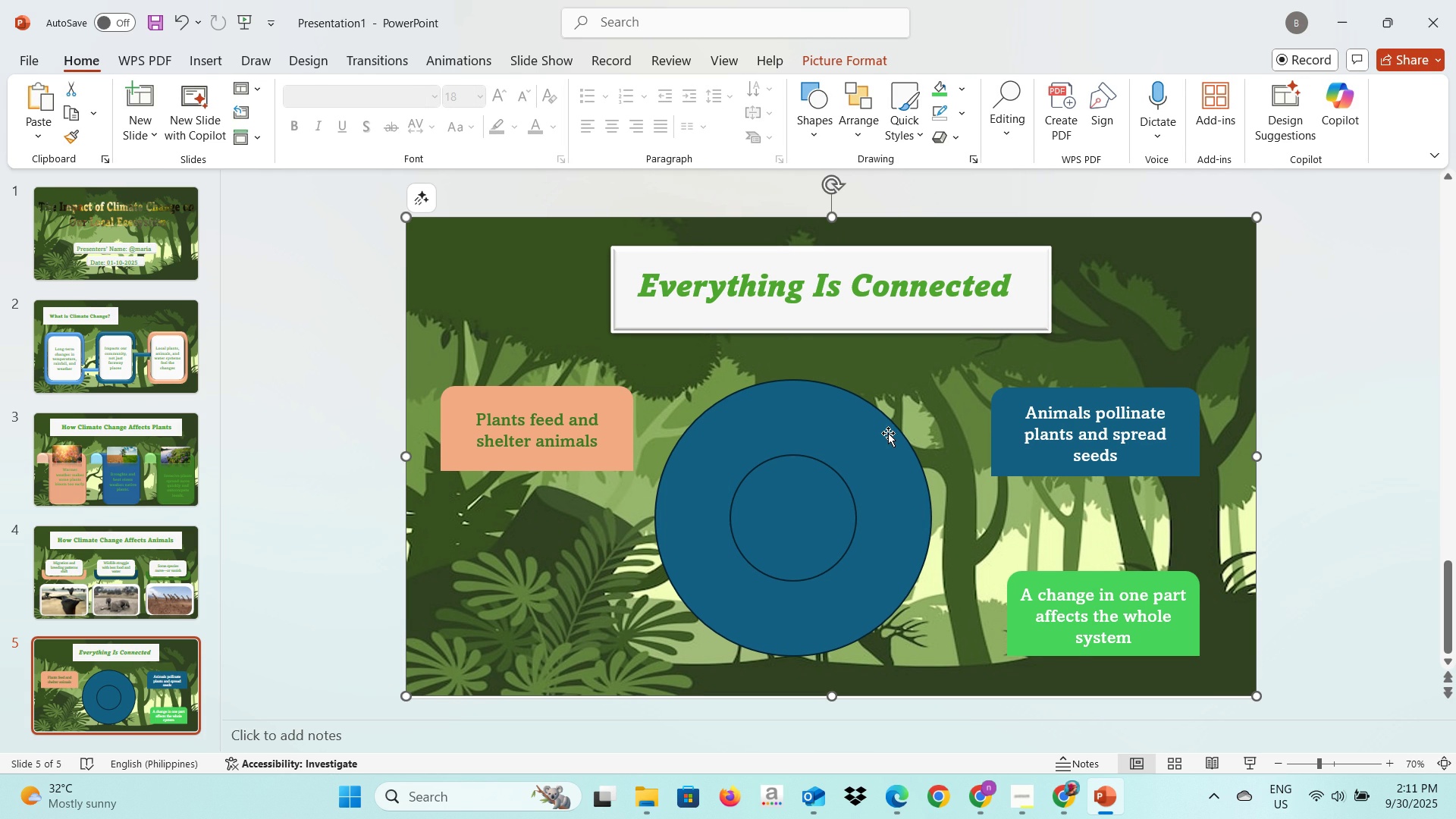 
left_click([837, 122])
 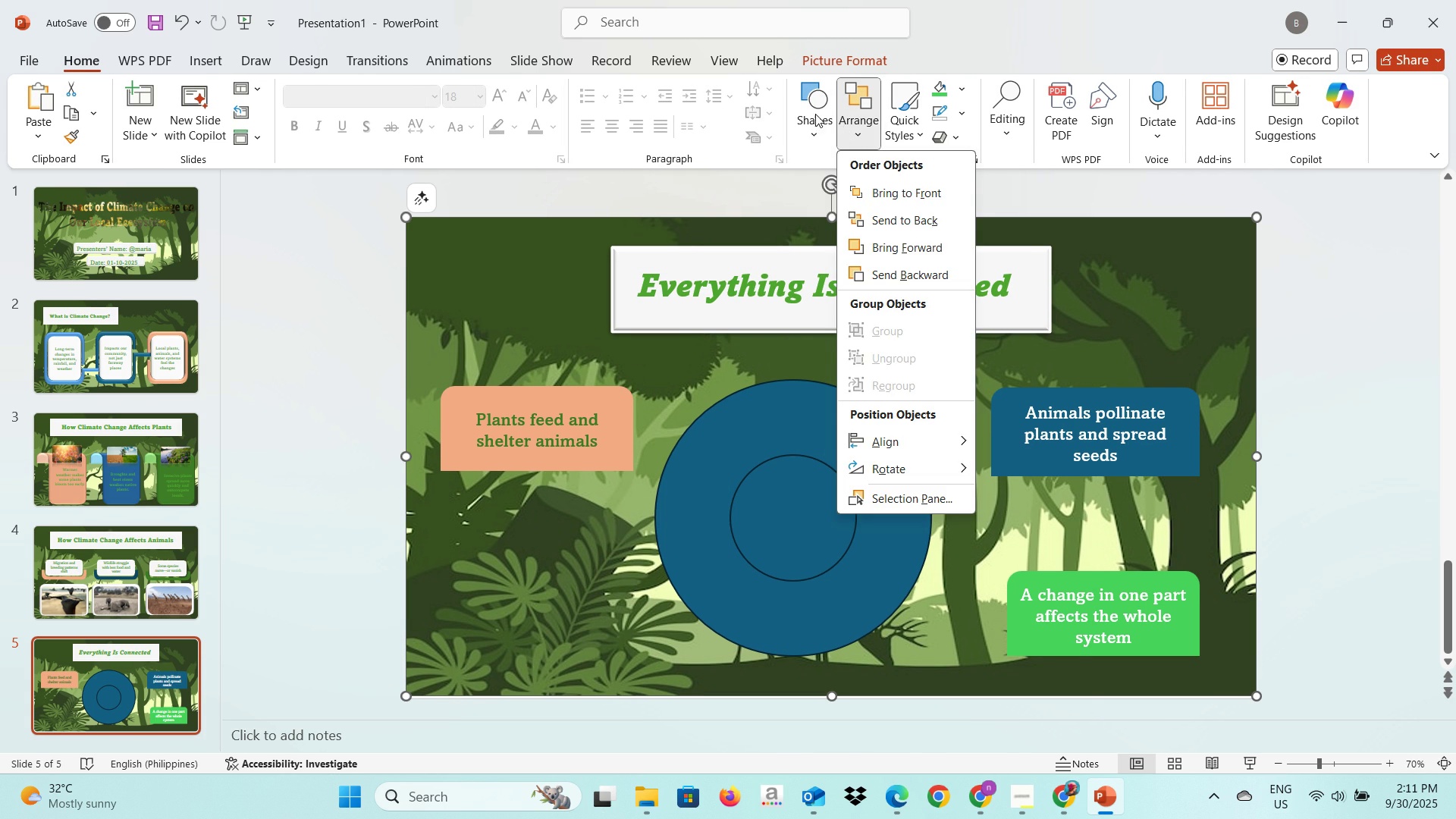 
left_click([816, 114])
 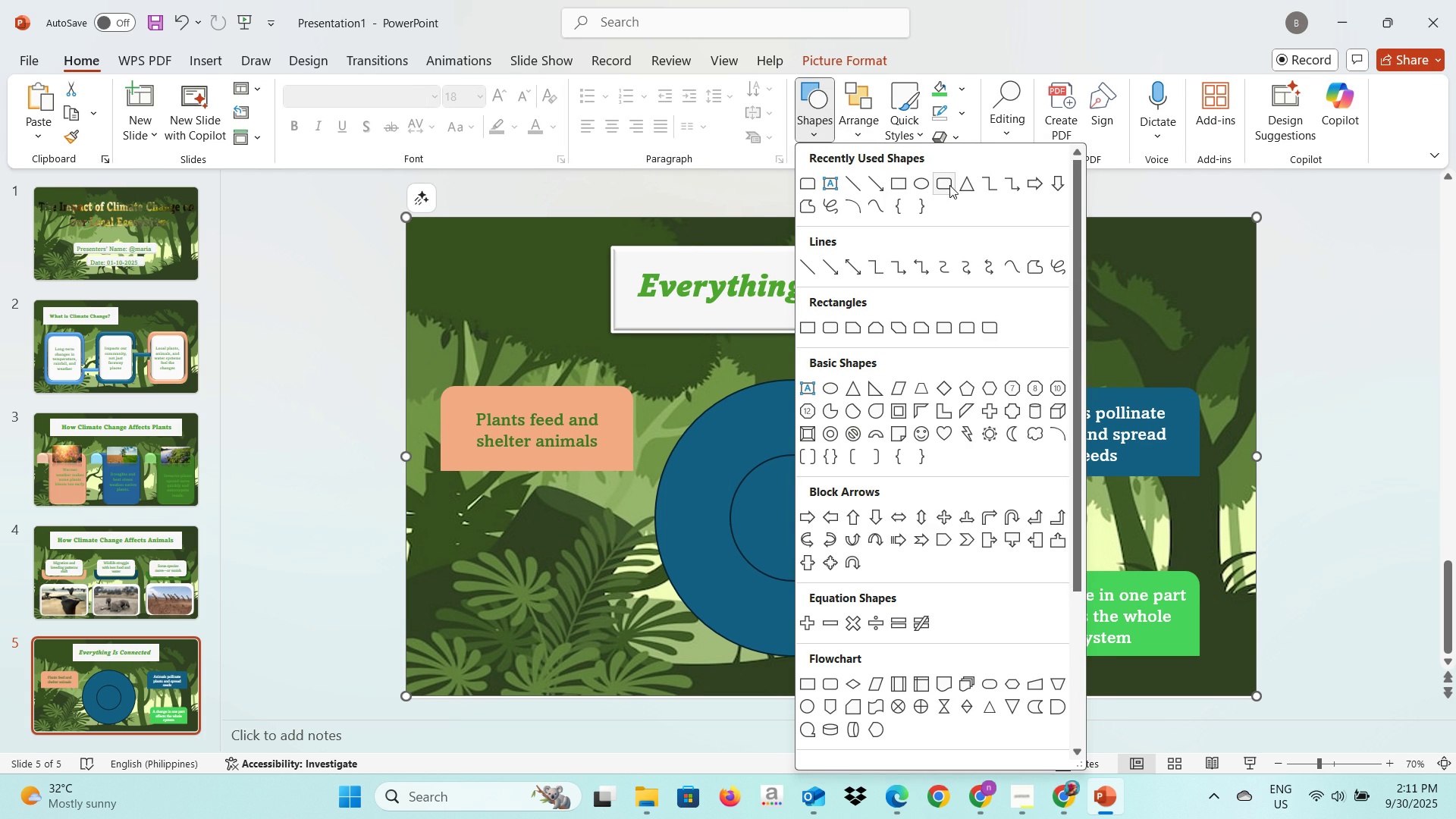 
left_click([959, 185])